 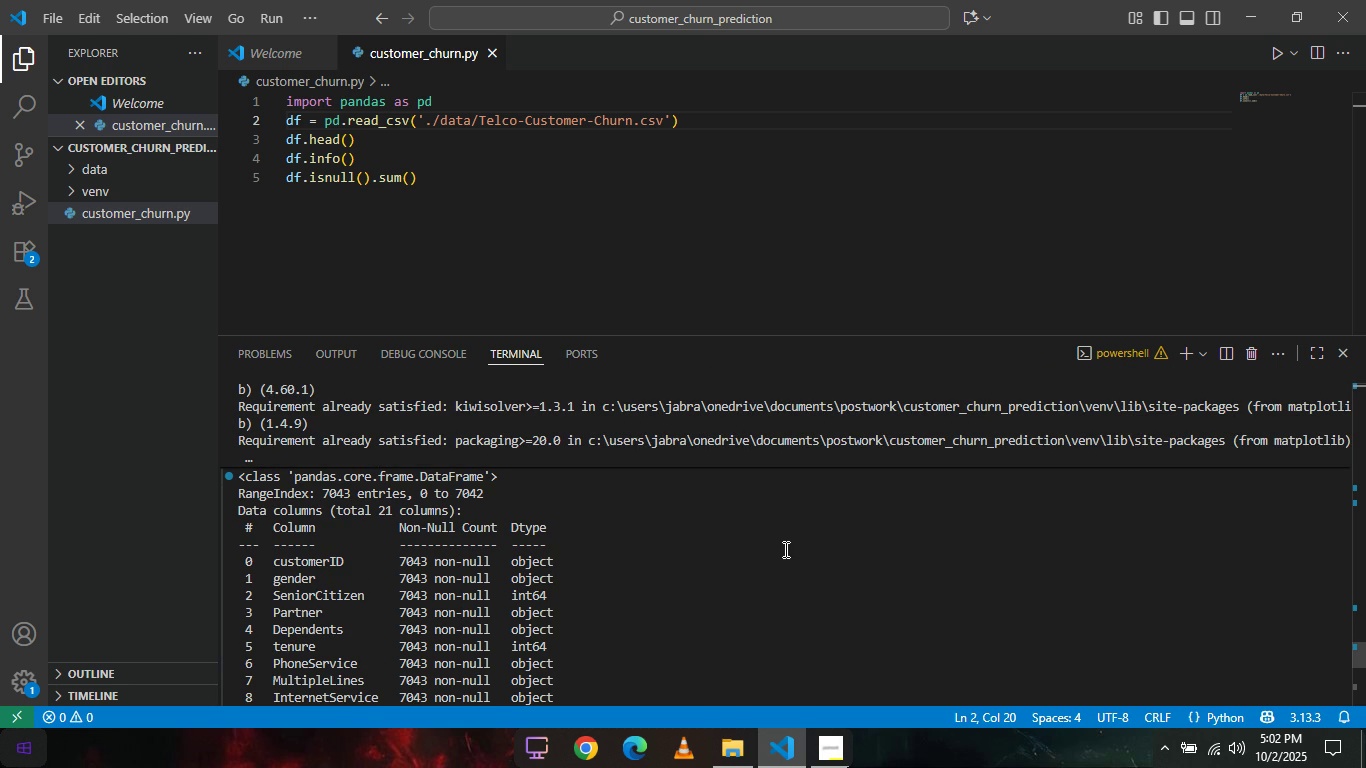 
scroll: coordinate [865, 542], scroll_direction: none, amount: 0.0
 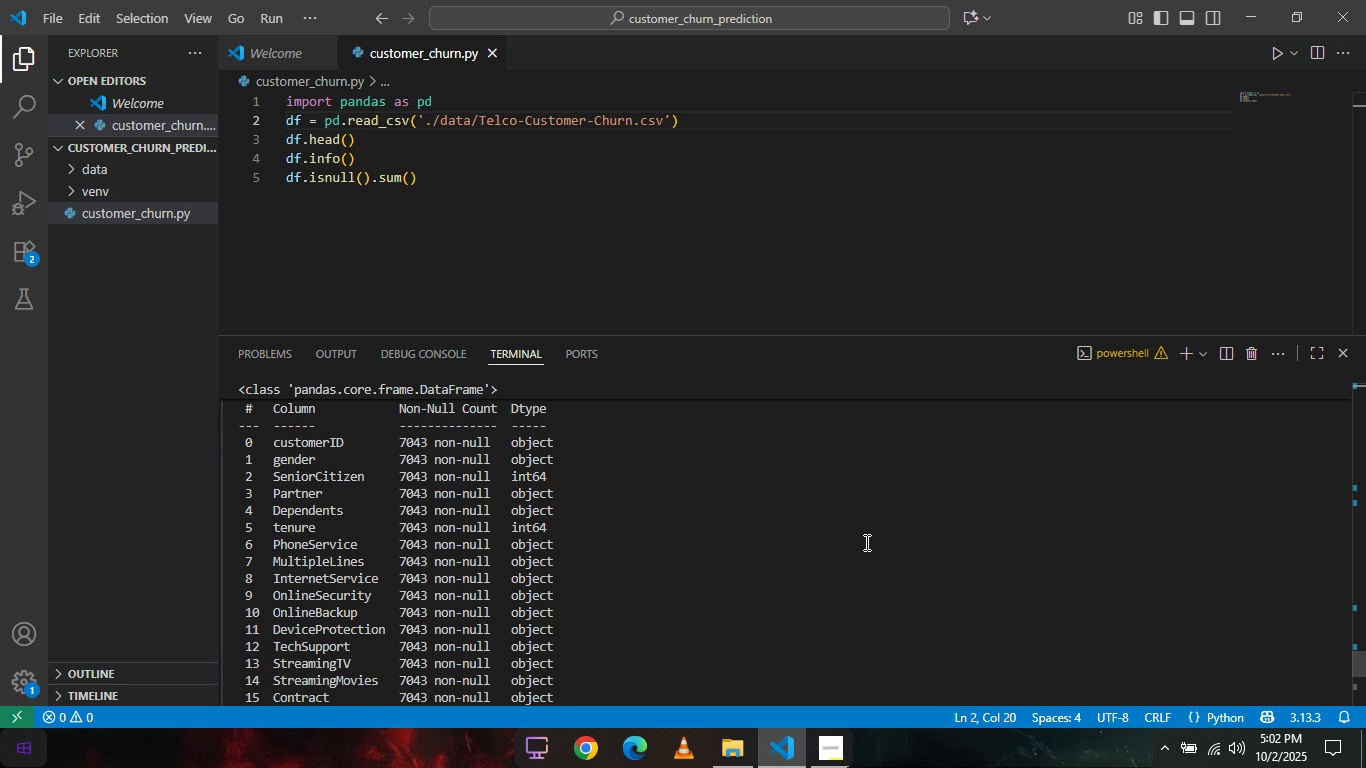 
scroll: coordinate [865, 542], scroll_direction: down, amount: 4.0
 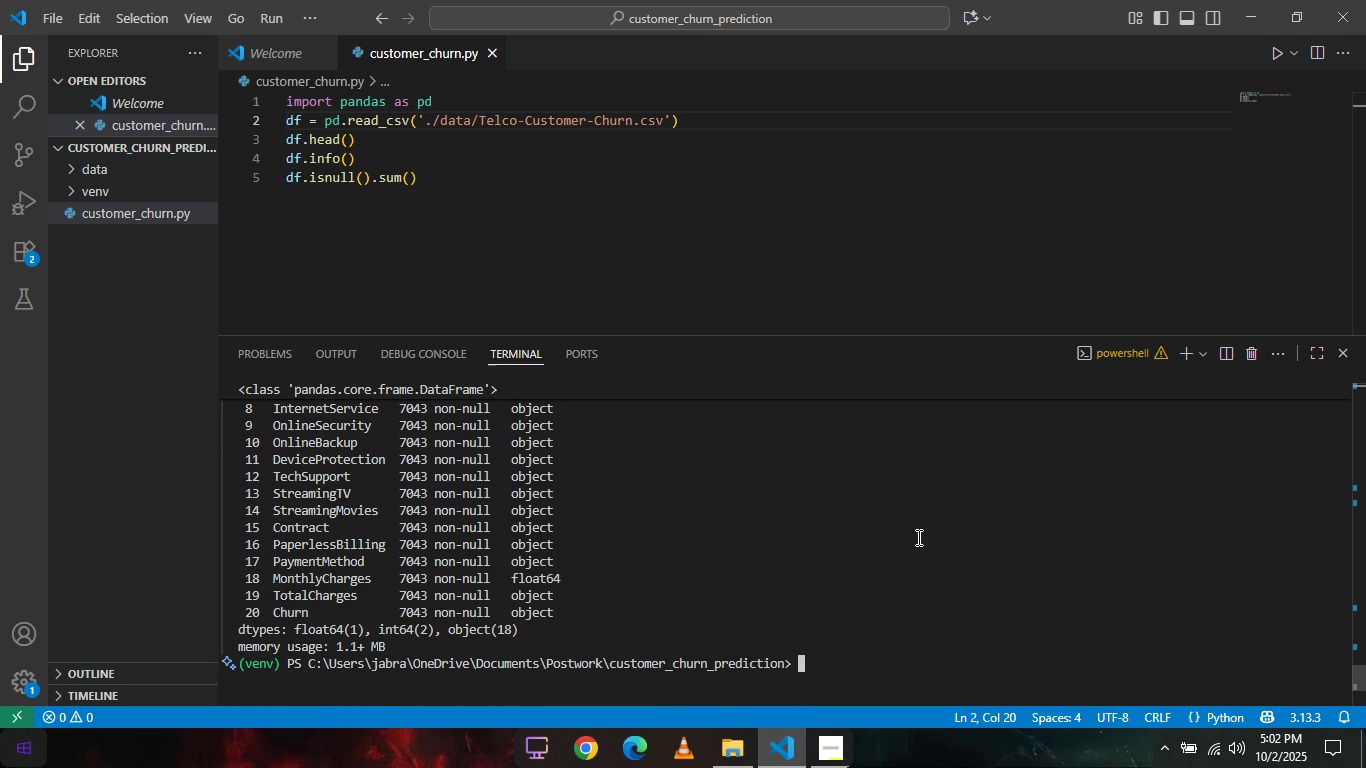 
wait(5.44)
 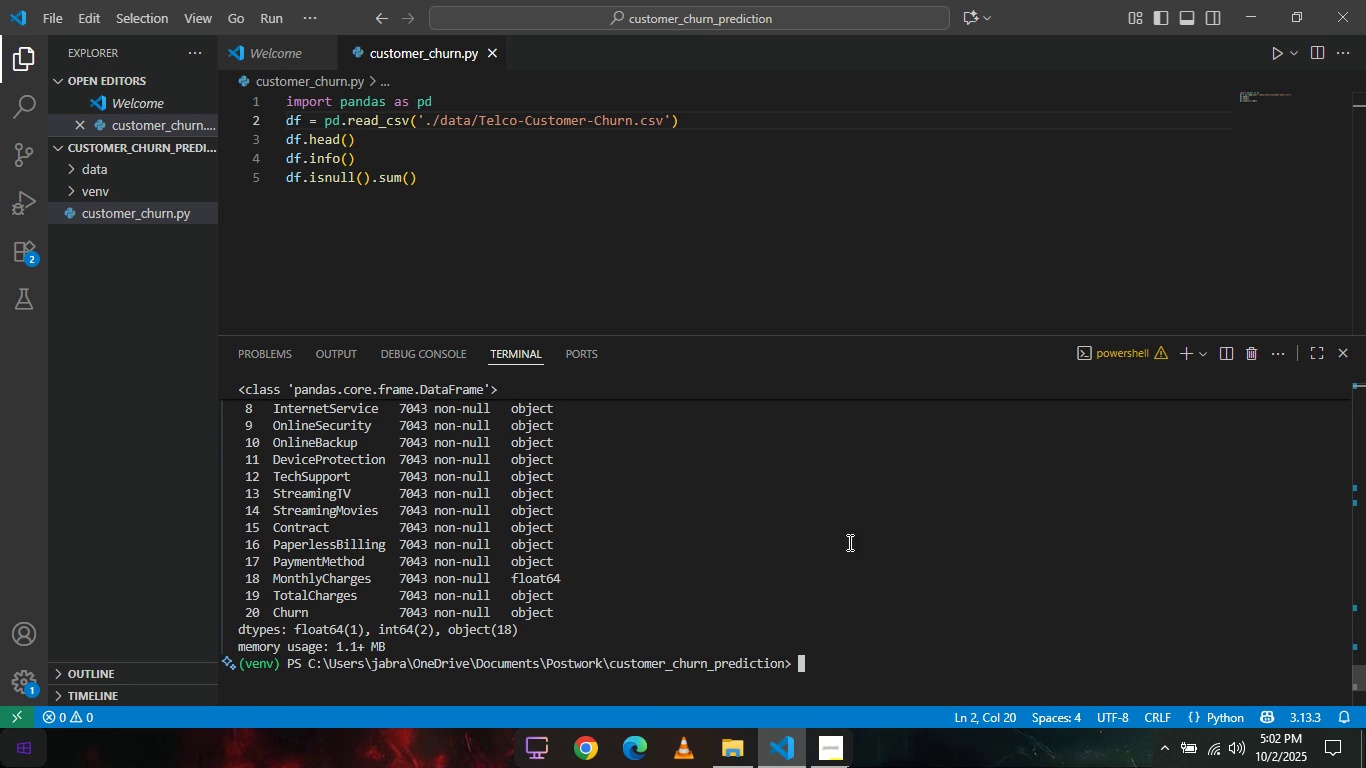 
scroll: coordinate [816, 594], scroll_direction: up, amount: 3.0
 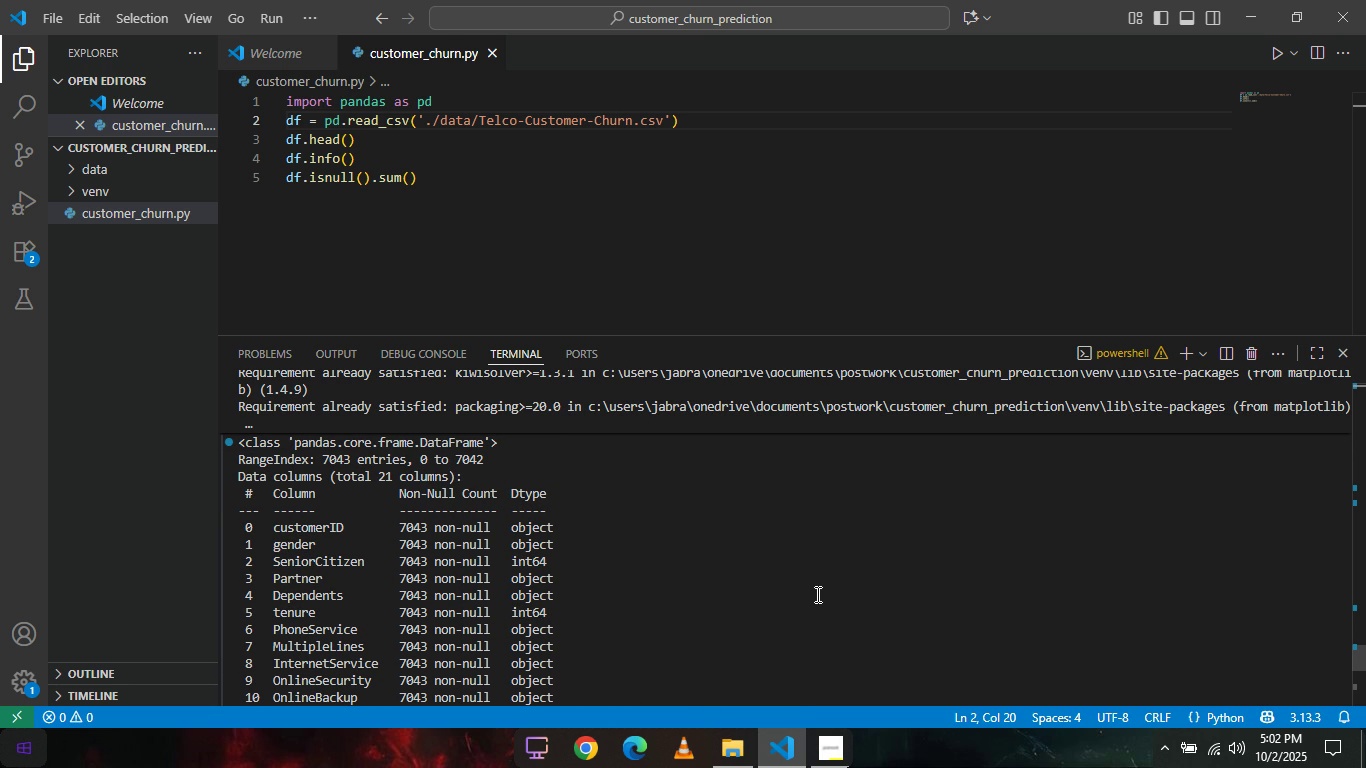 
scroll: coordinate [811, 594], scroll_direction: down, amount: 5.0
 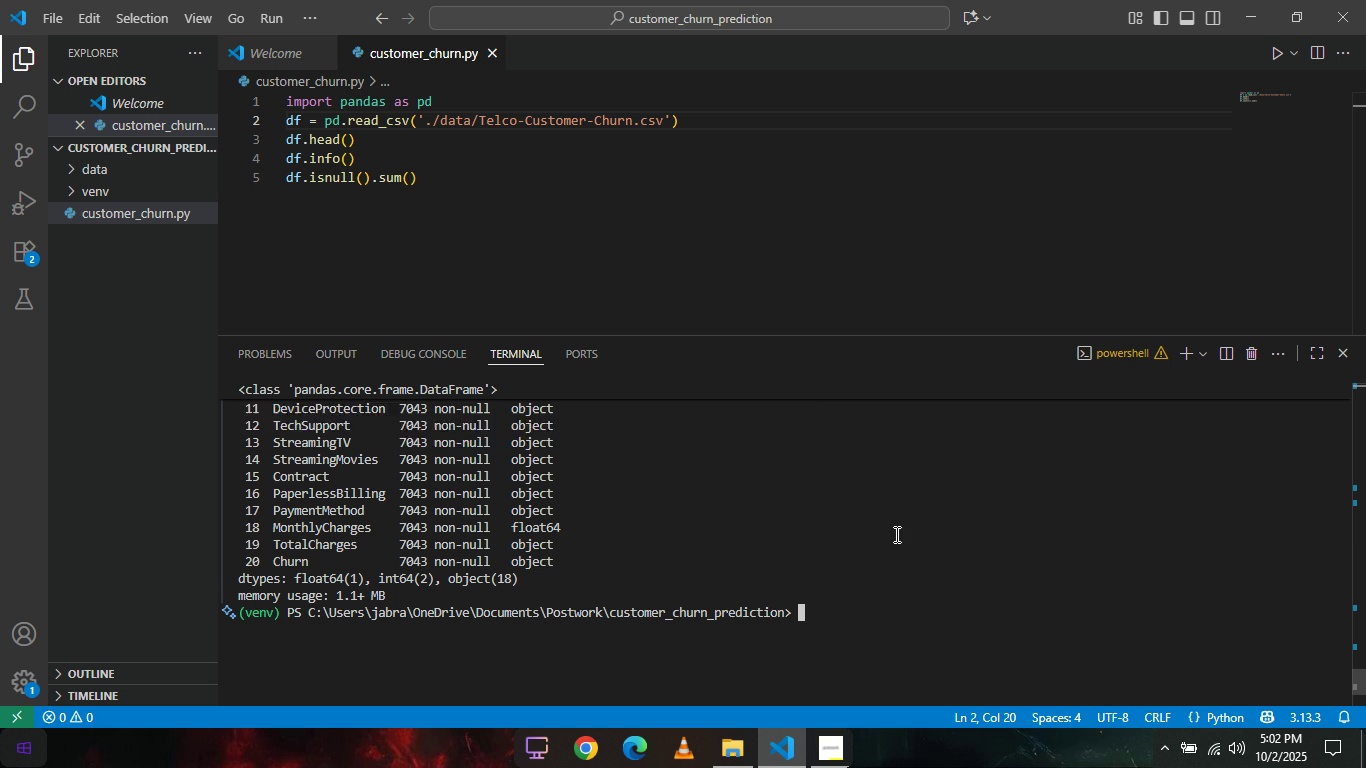 
scroll: coordinate [895, 534], scroll_direction: none, amount: 0.0
 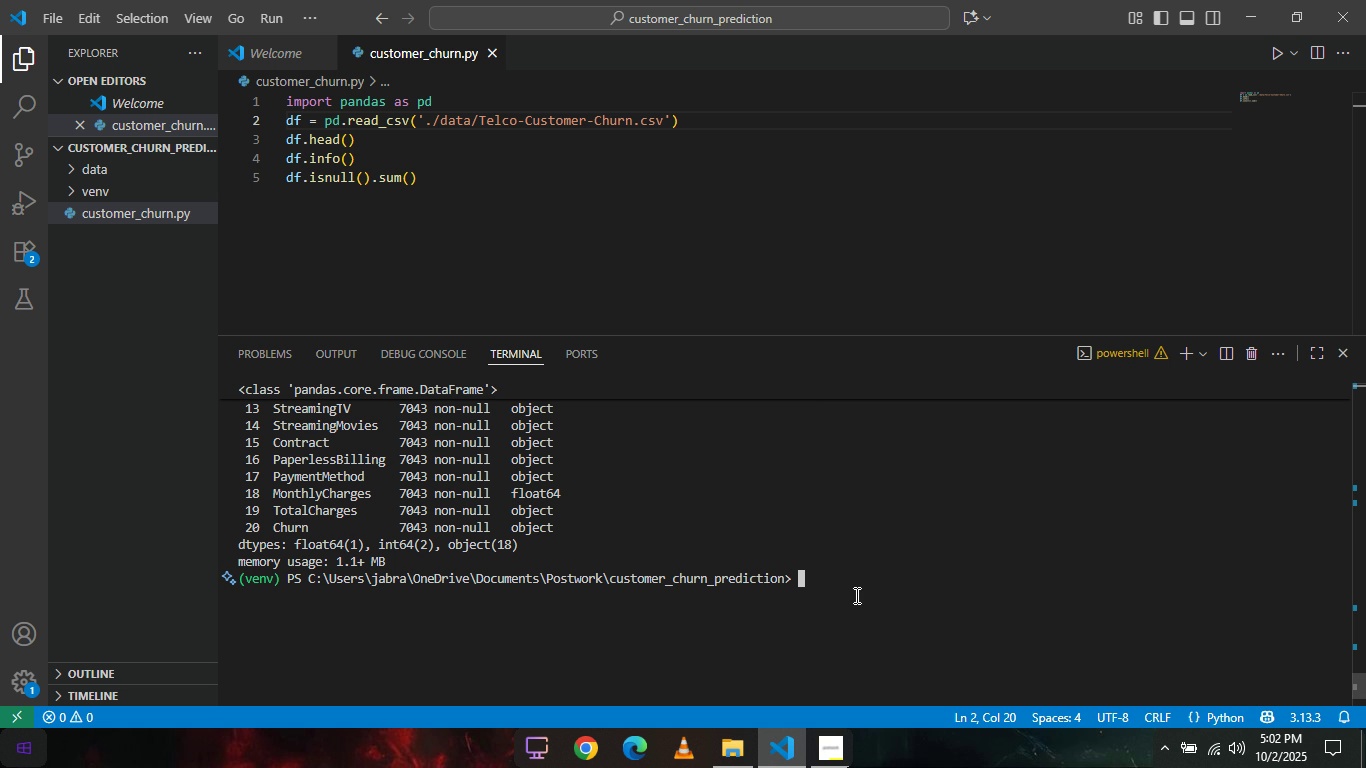 
left_click([855, 595])
 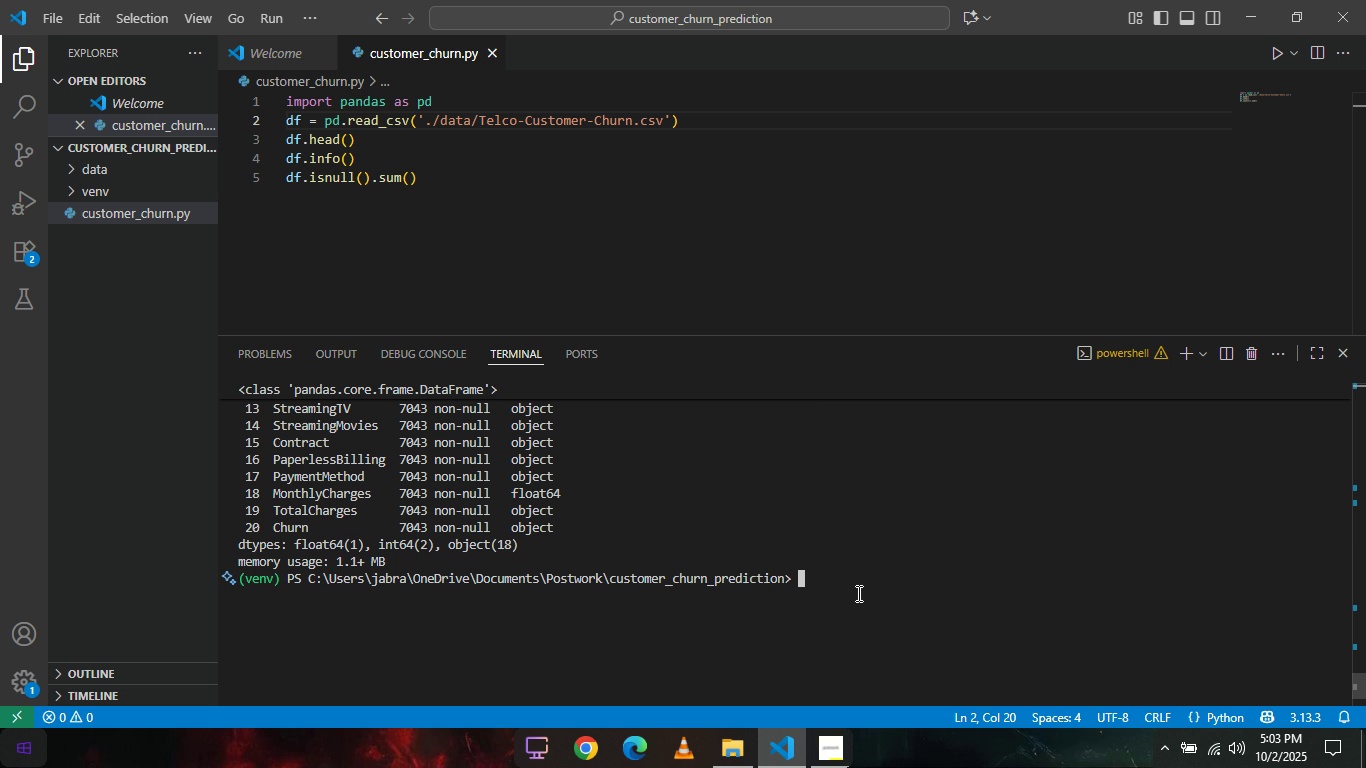 
wait(20.07)
 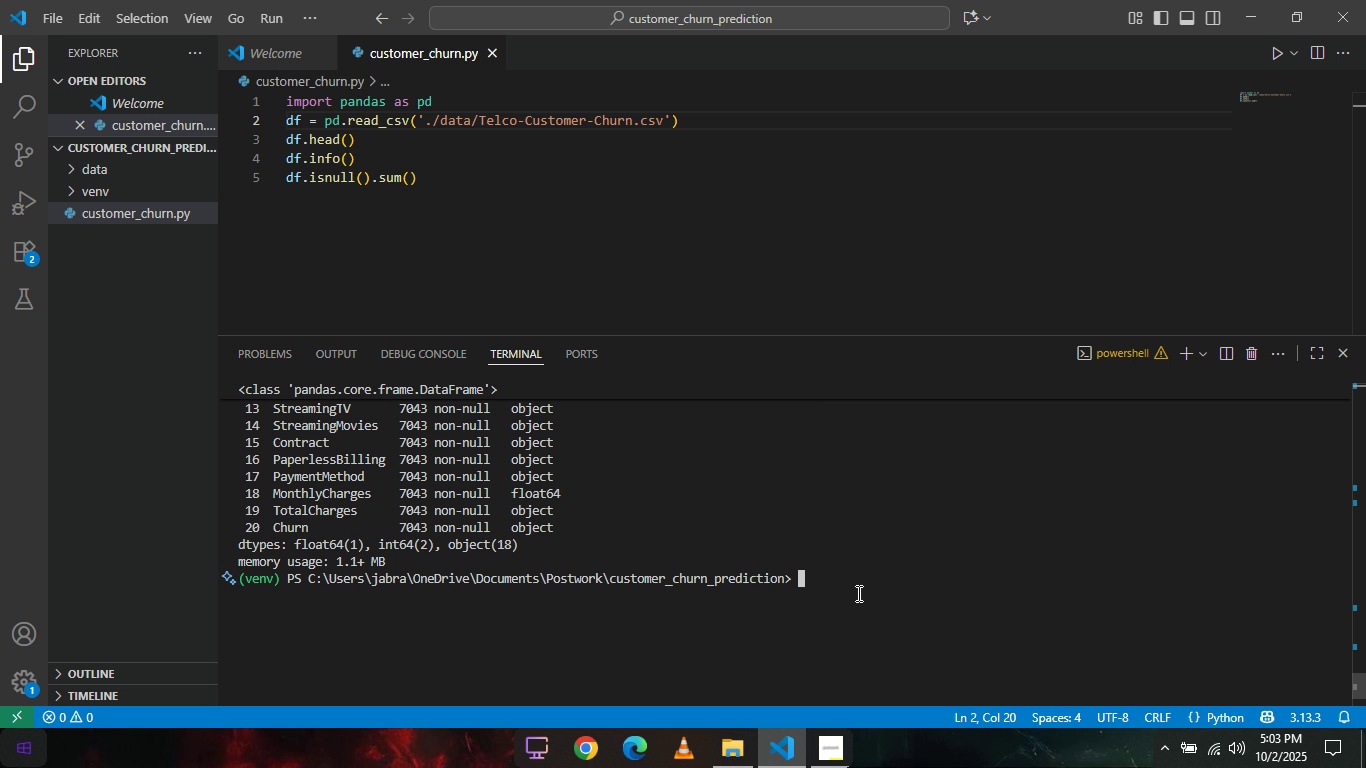 
left_click([558, 208])
 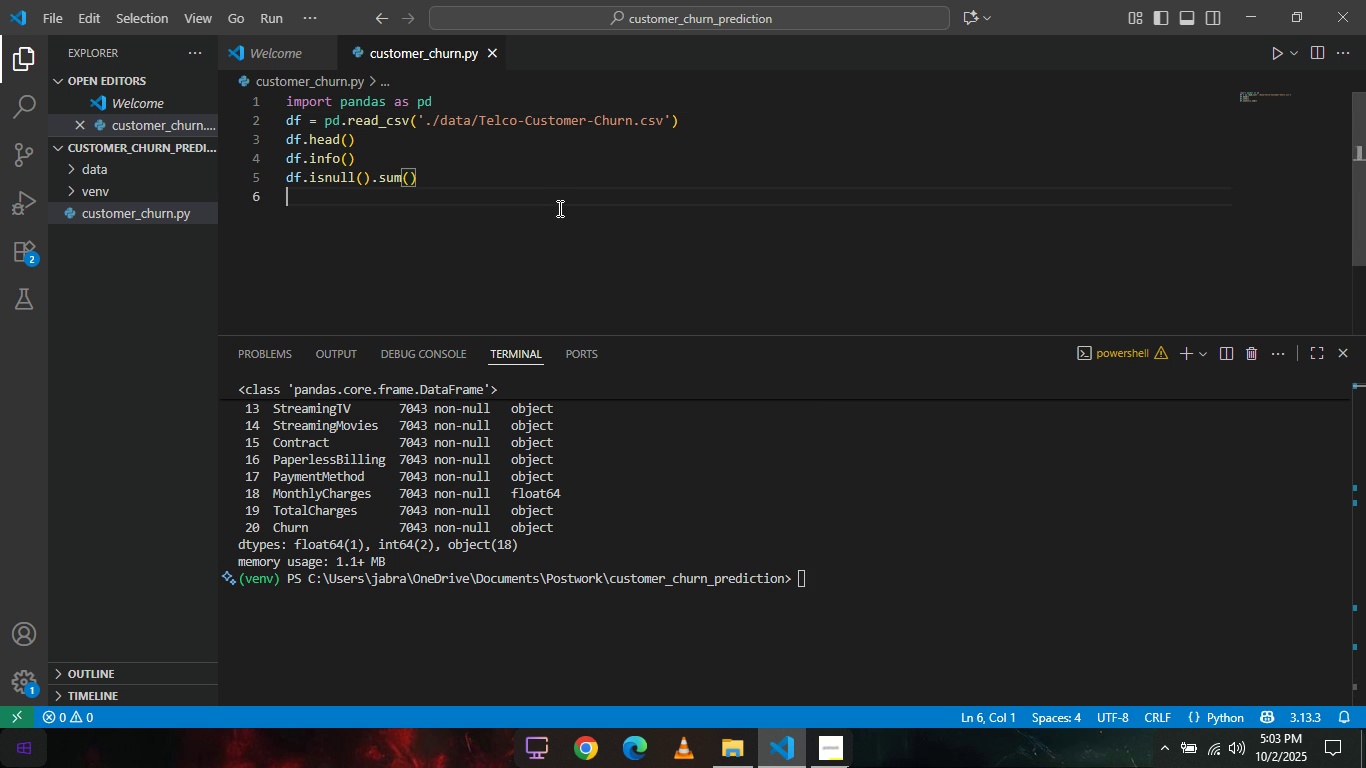 
key(Enter)
 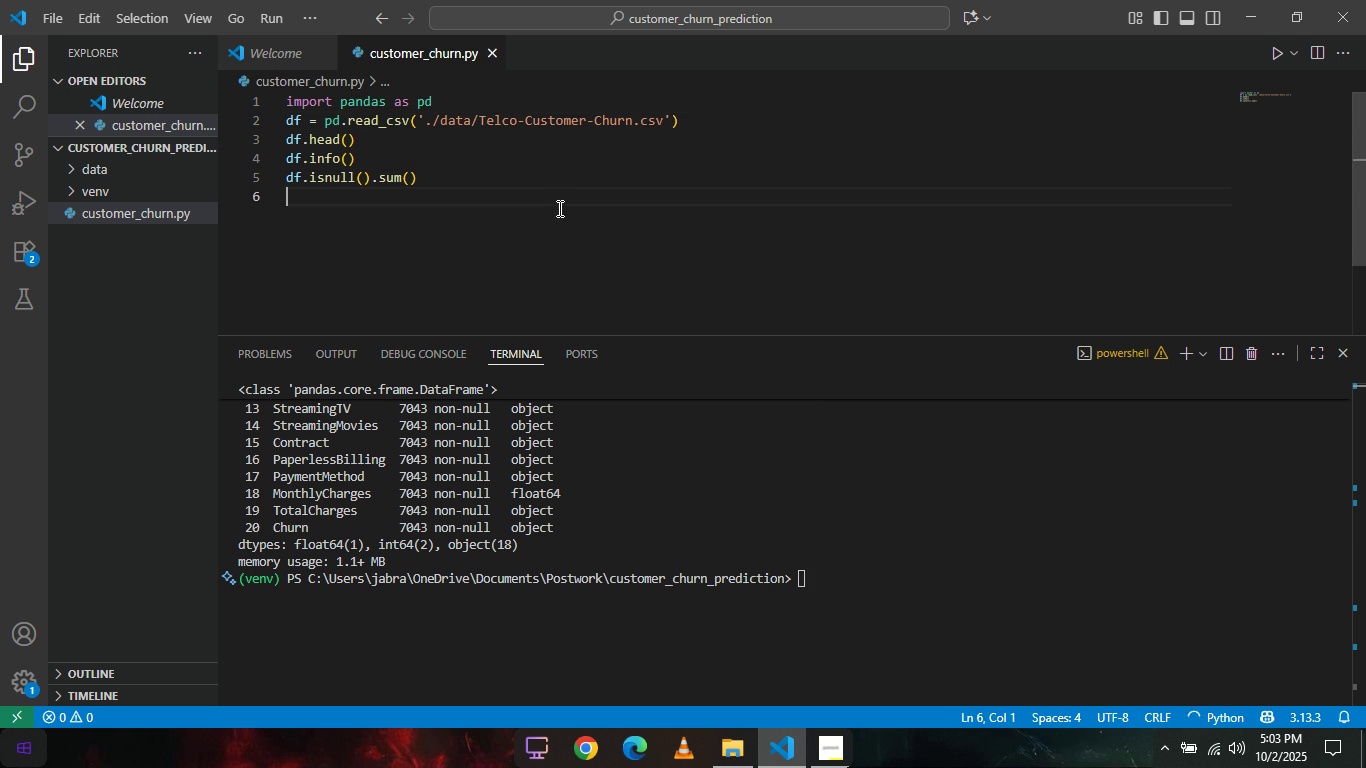 
key(Enter)